 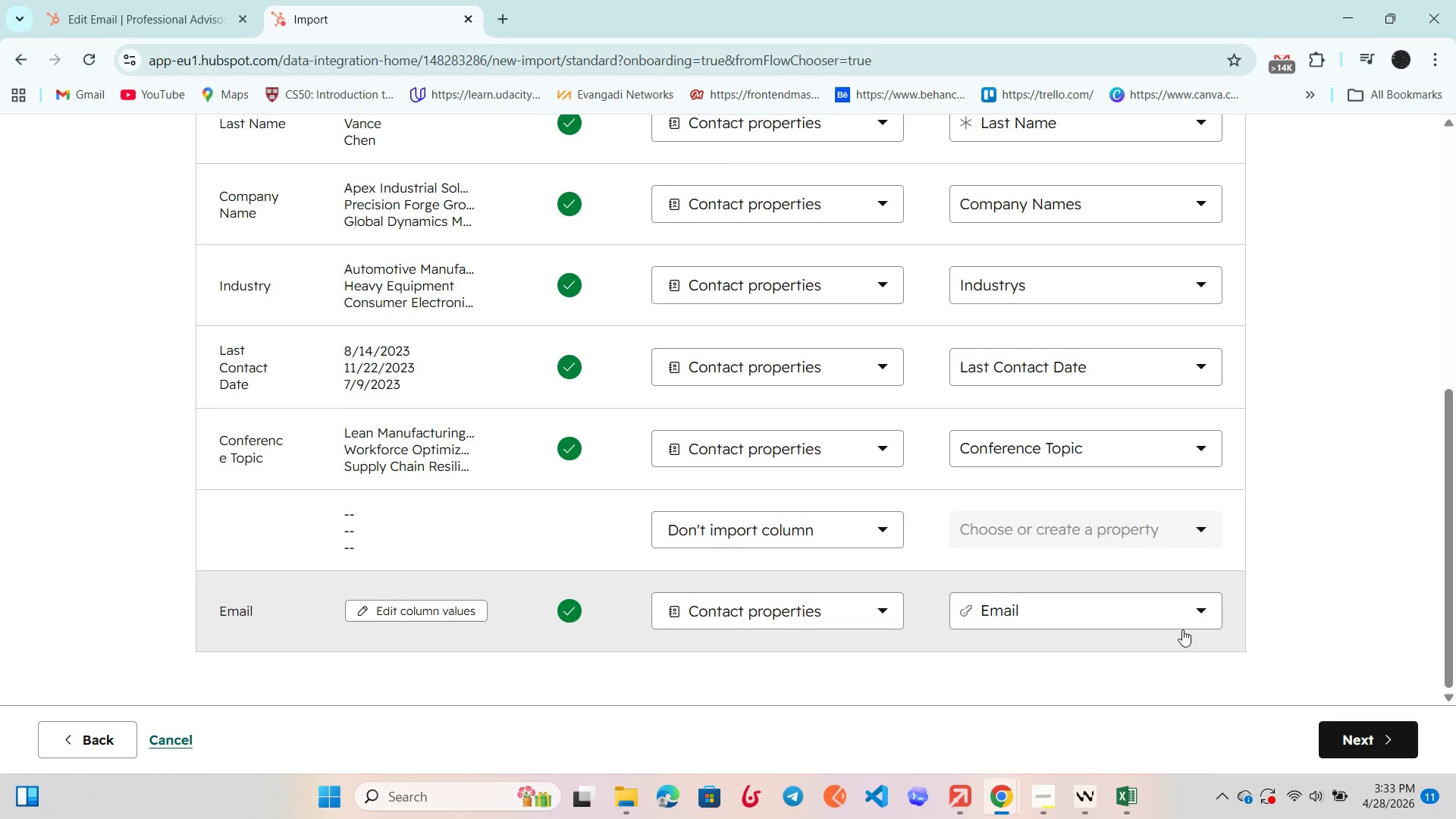 
left_click([1366, 739])
 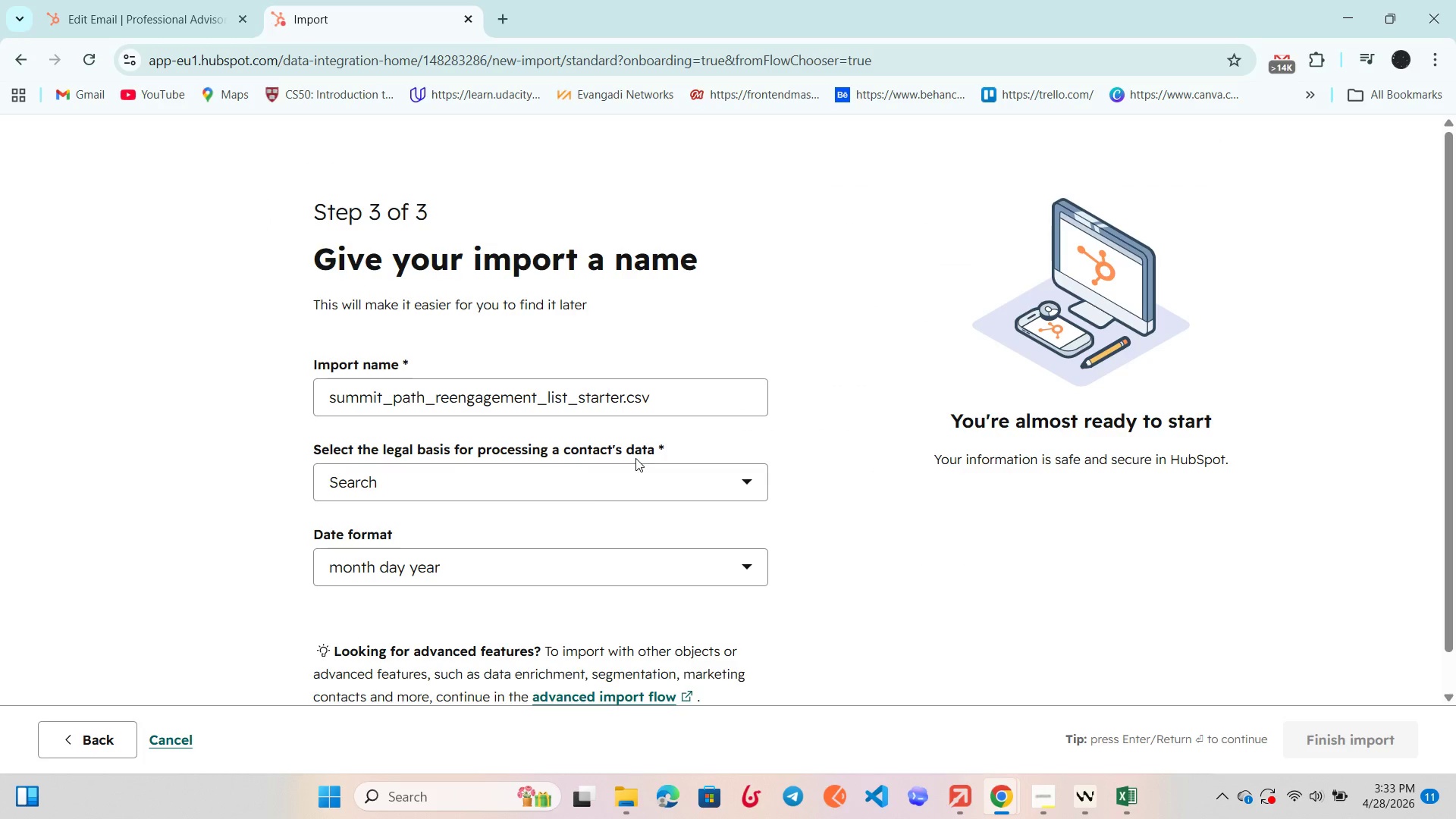 
left_click([575, 485])
 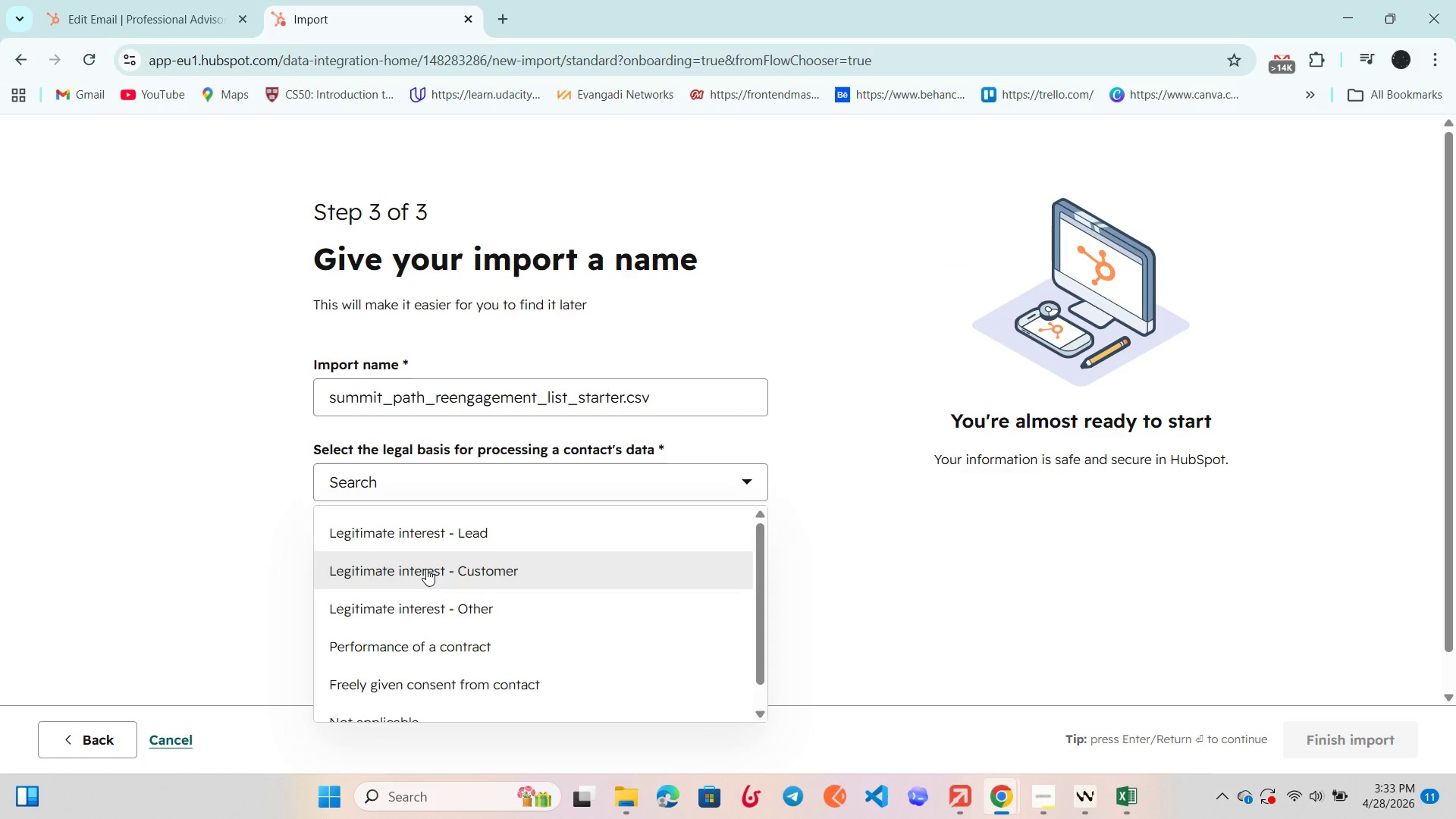 
left_click([426, 569])
 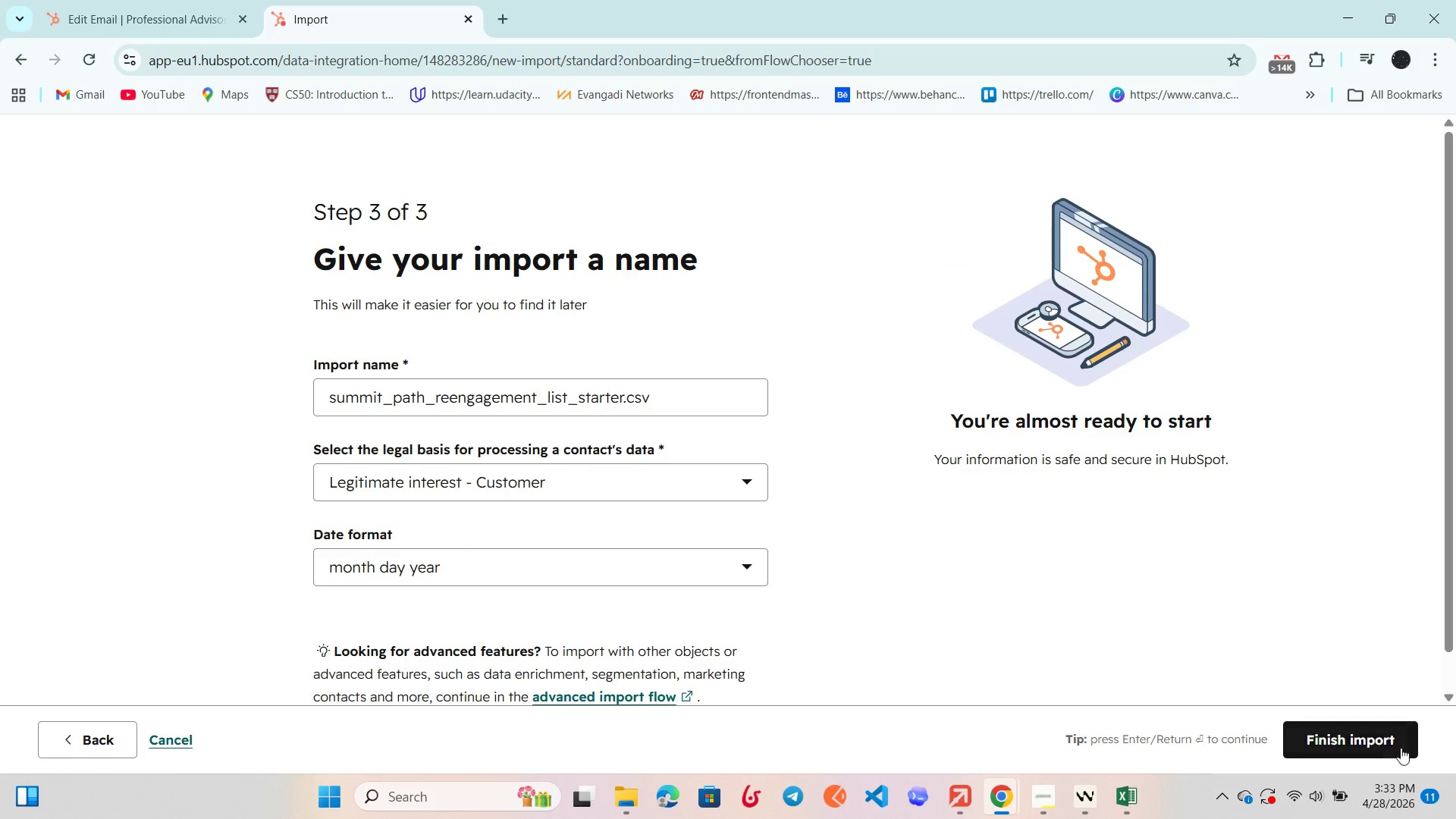 
left_click([1377, 745])
 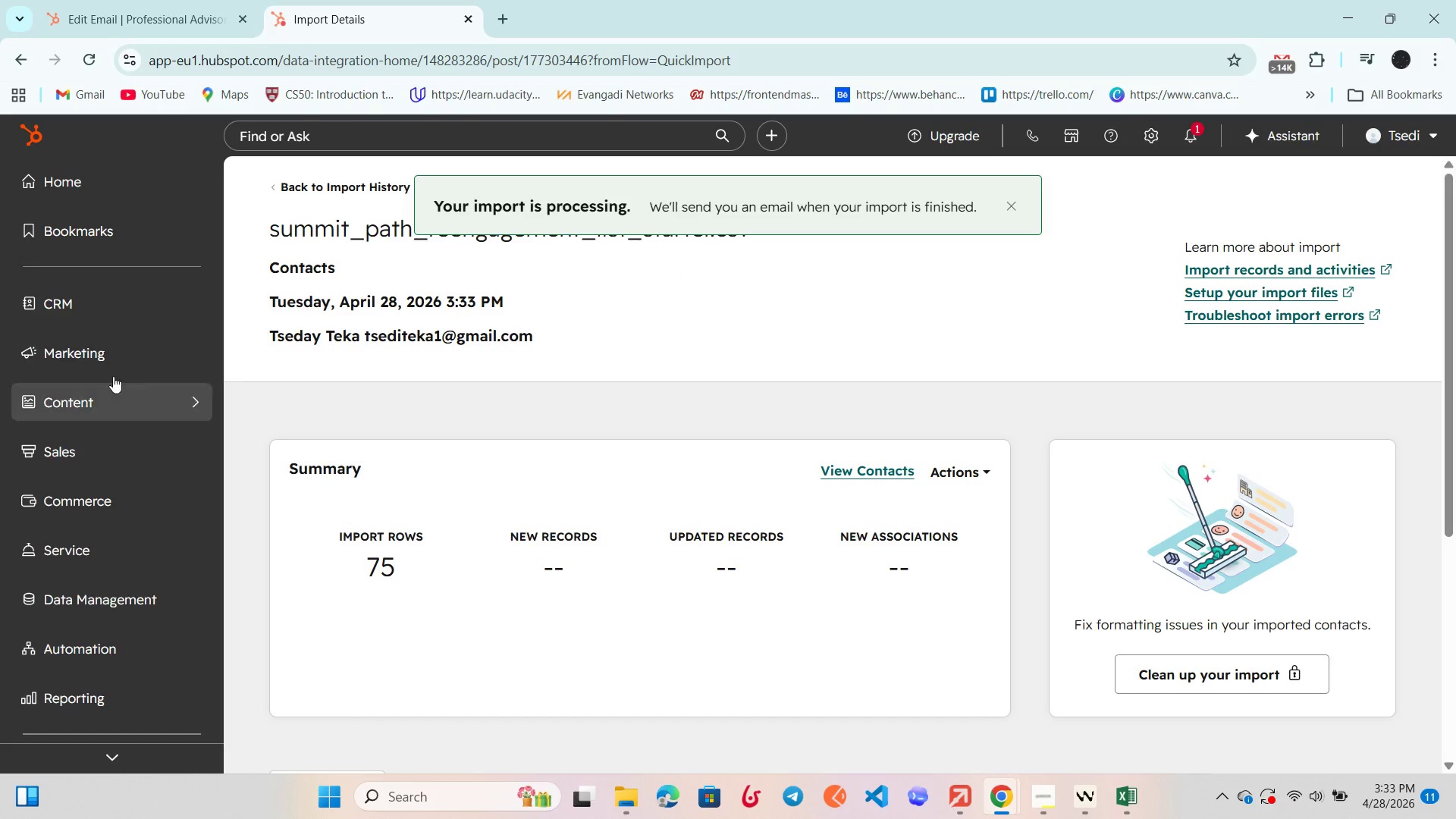 
left_click([80, 337])
 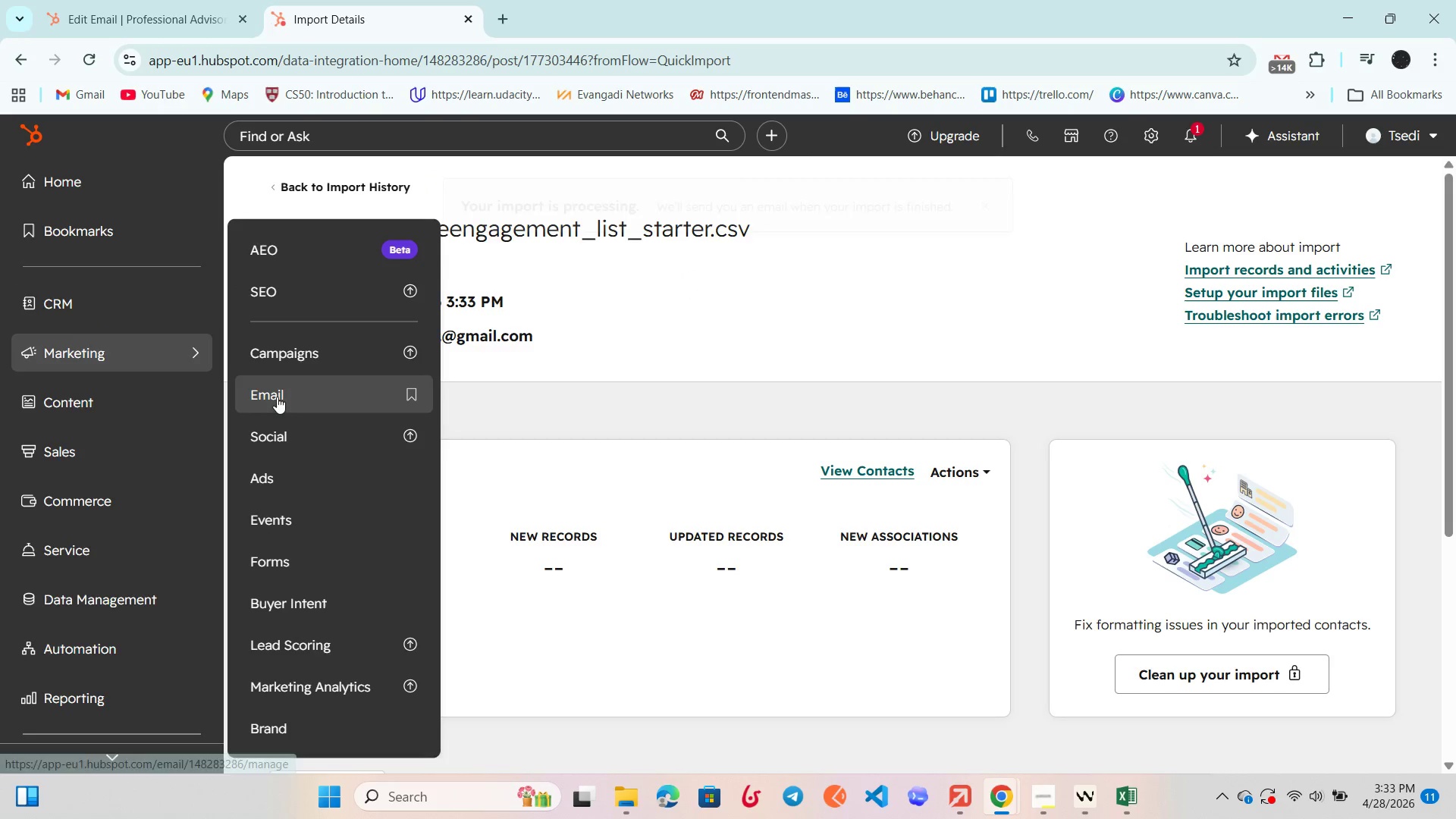 
left_click([277, 397])
 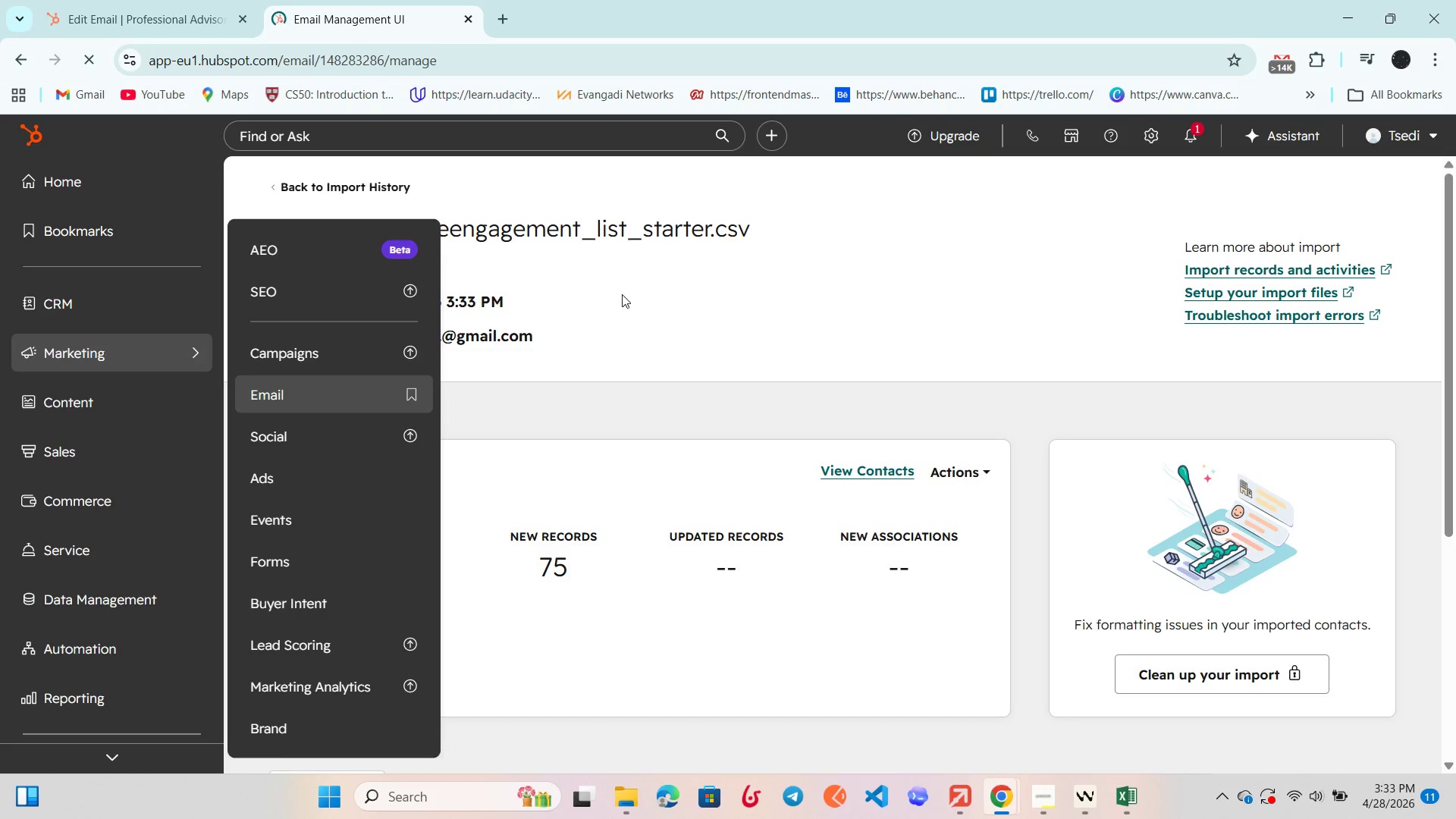 
wait(8.31)
 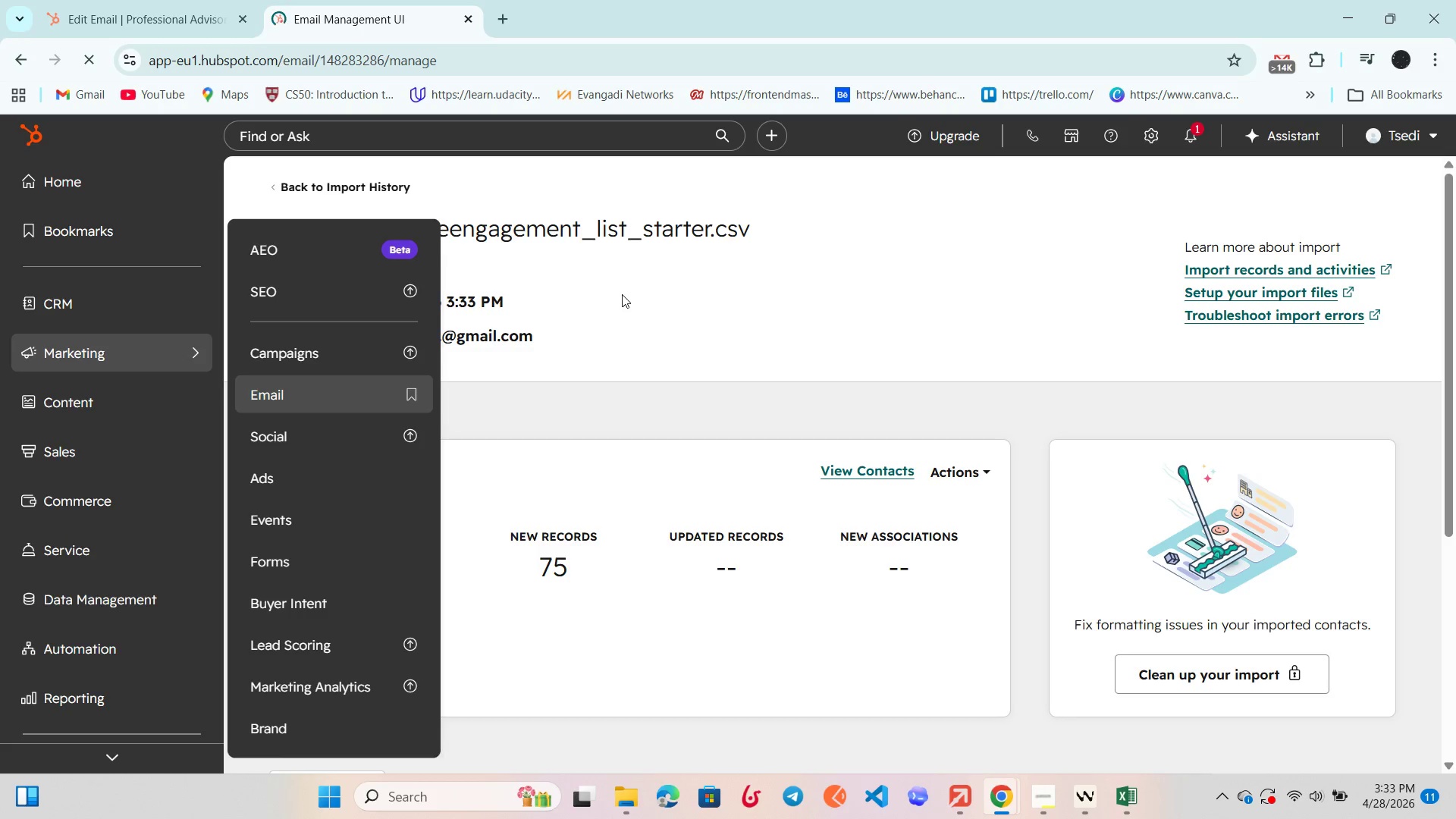 
mouse_move([465, 453])
 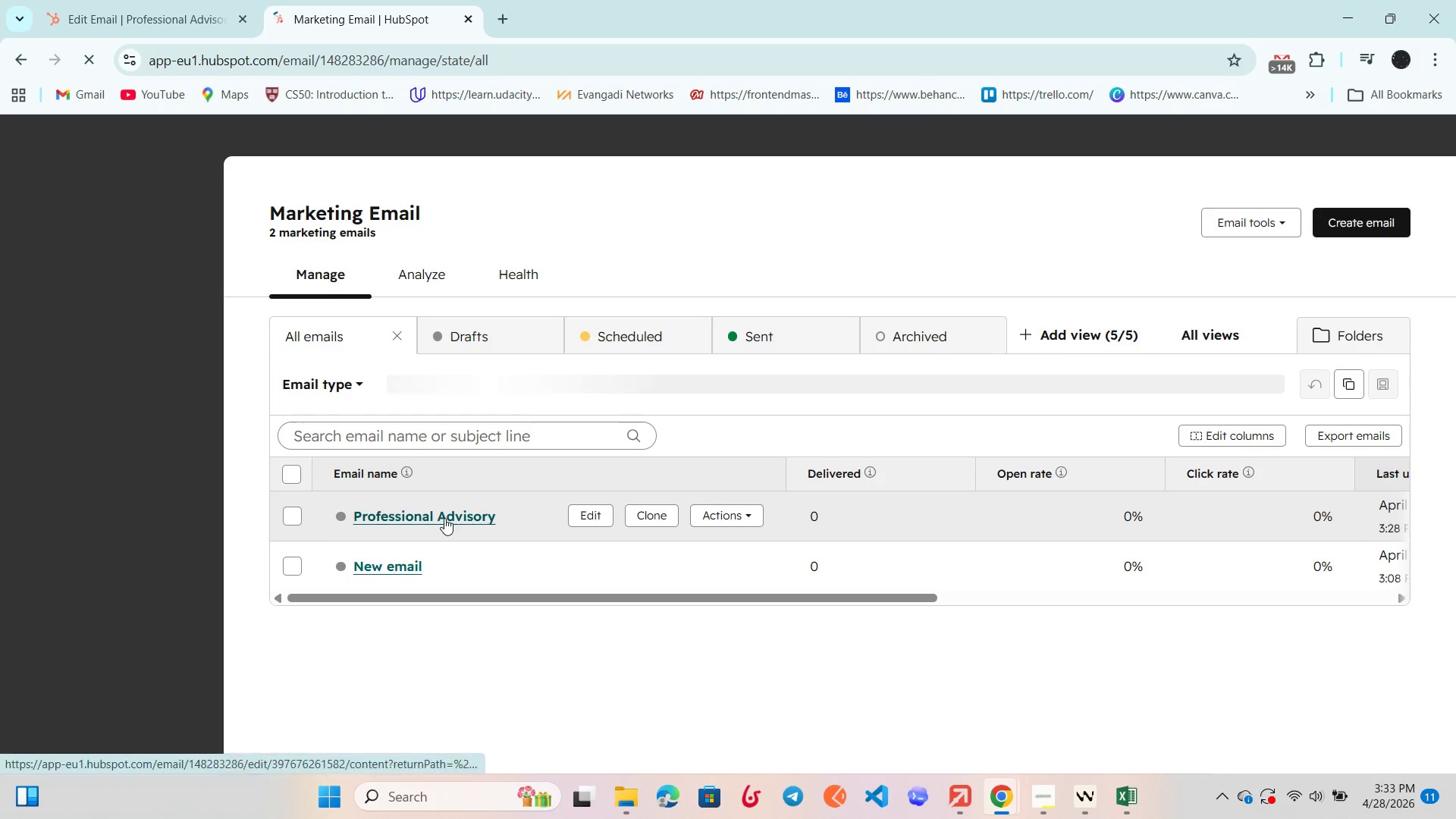 
left_click([444, 518])
 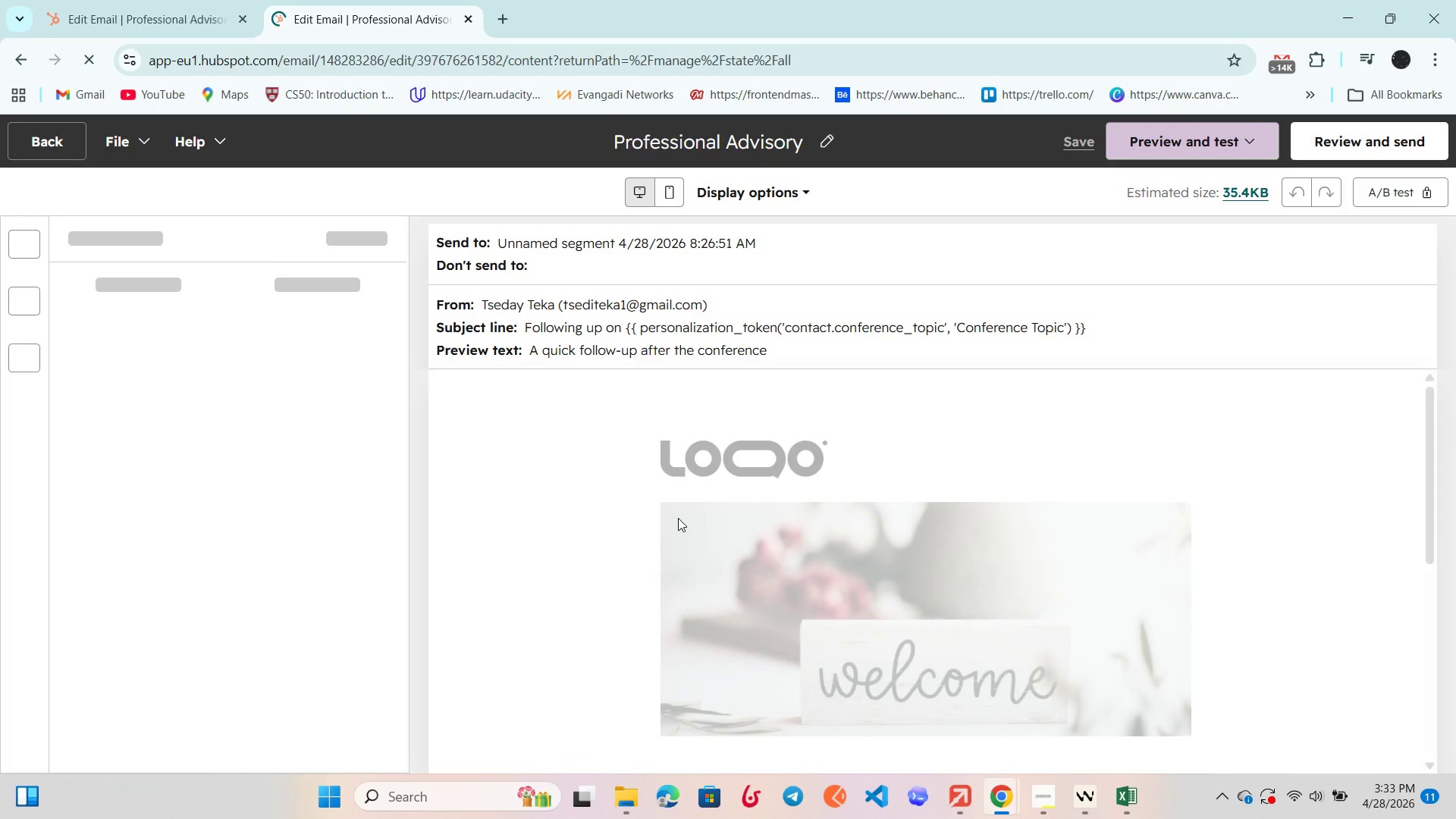 
wait(7.44)
 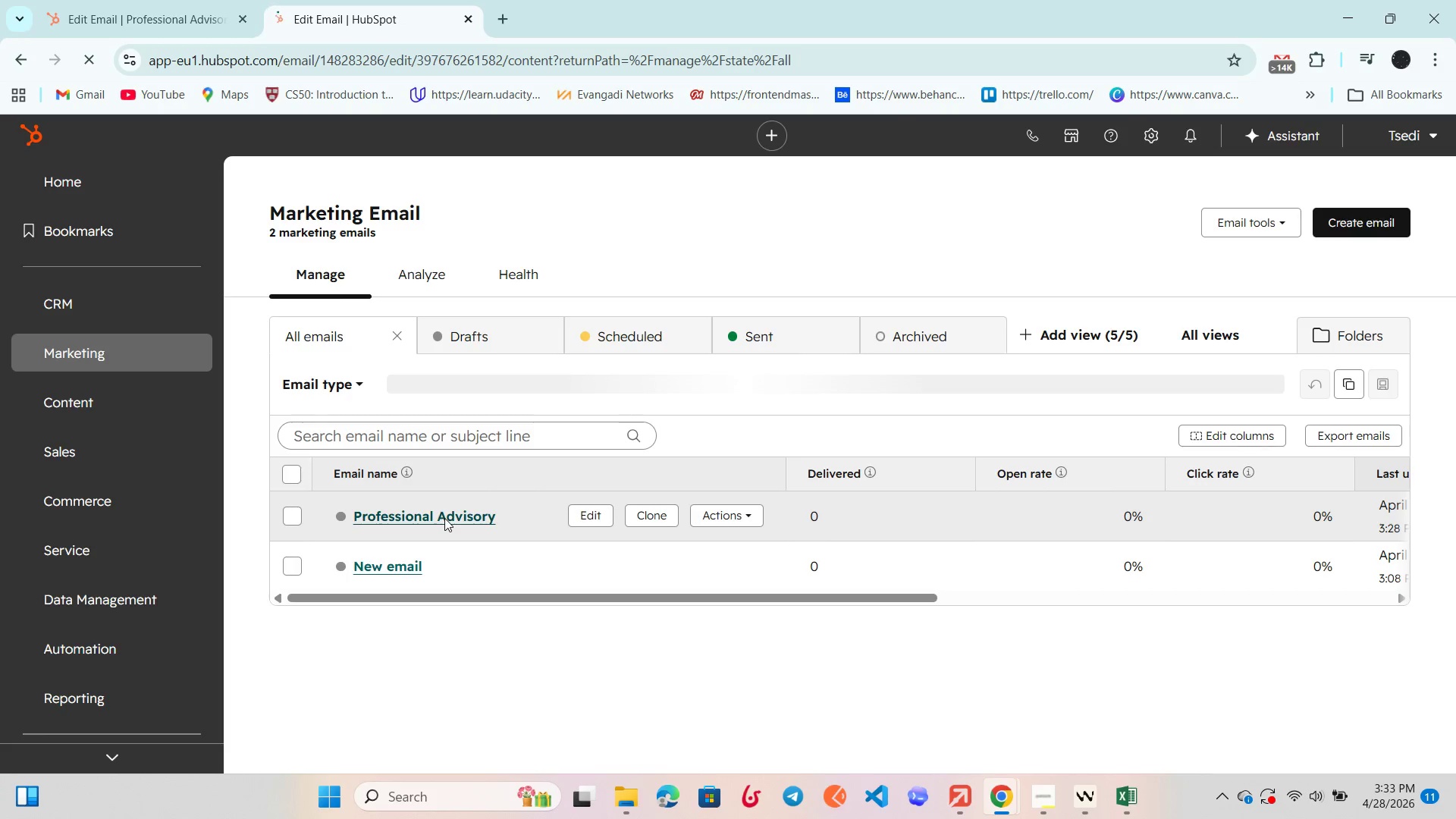 
scroll: coordinate [678, 519], scroll_direction: up, amount: 1.0
 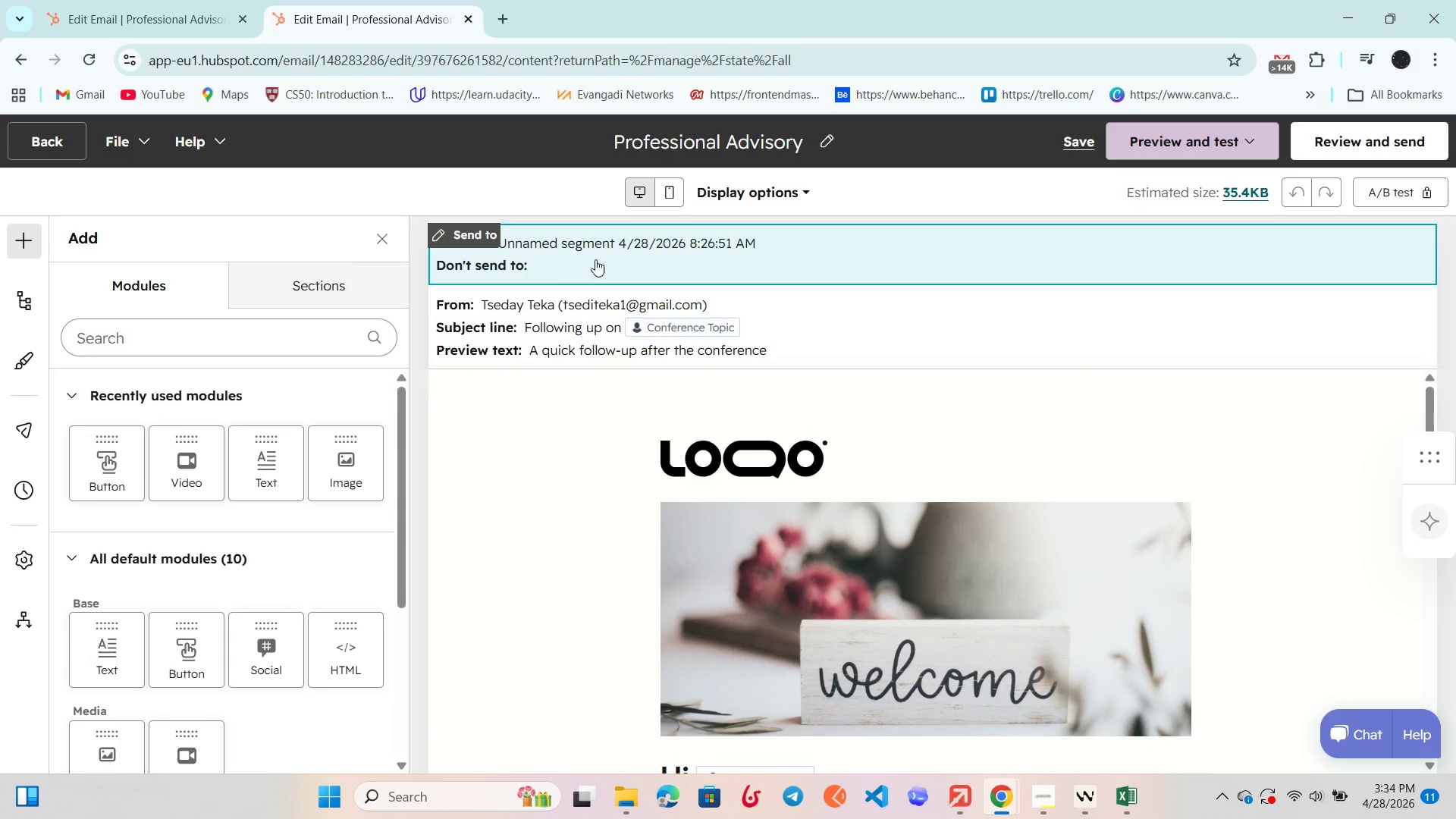 
left_click([1139, 142])
 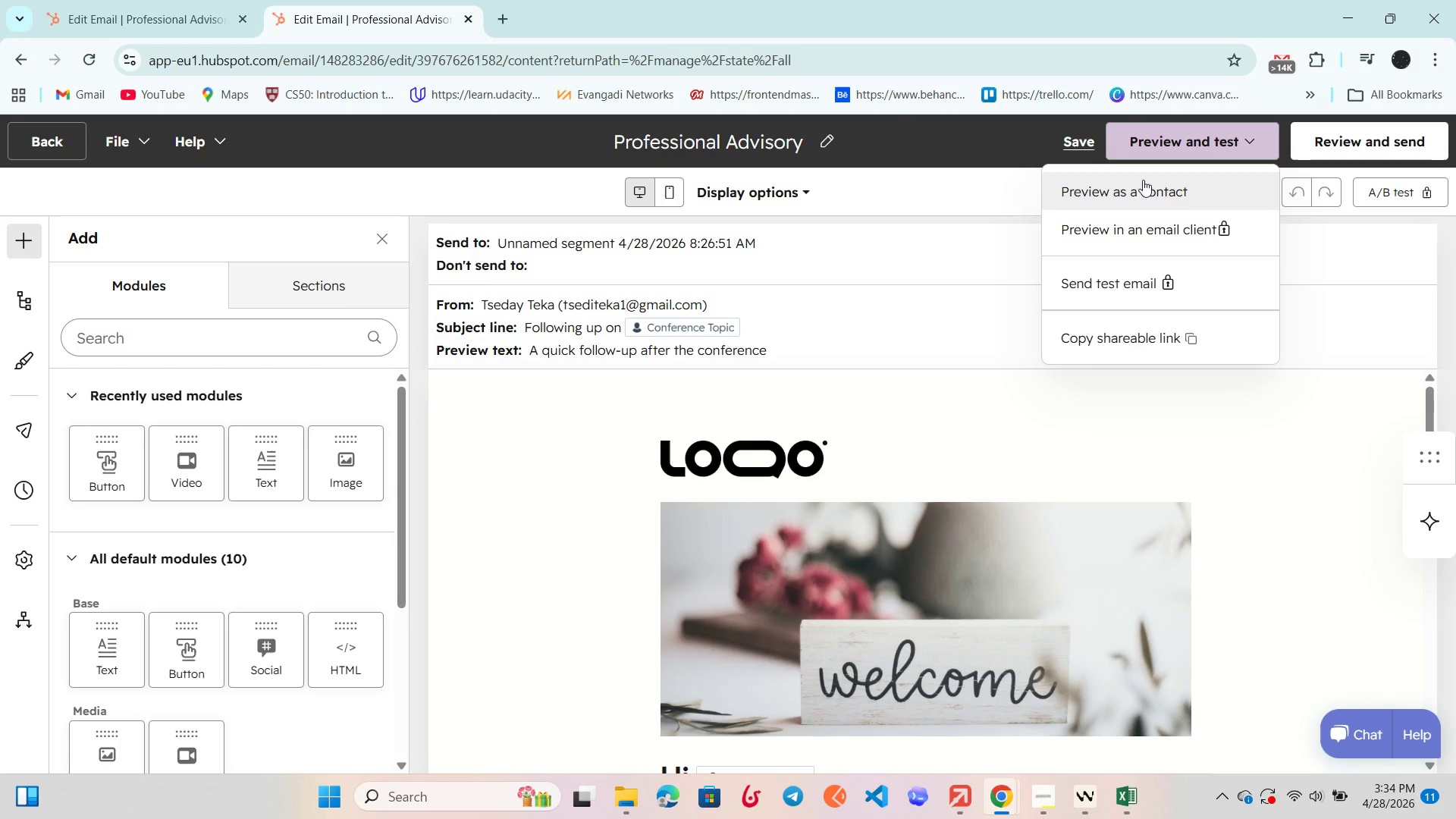 
left_click([1146, 191])
 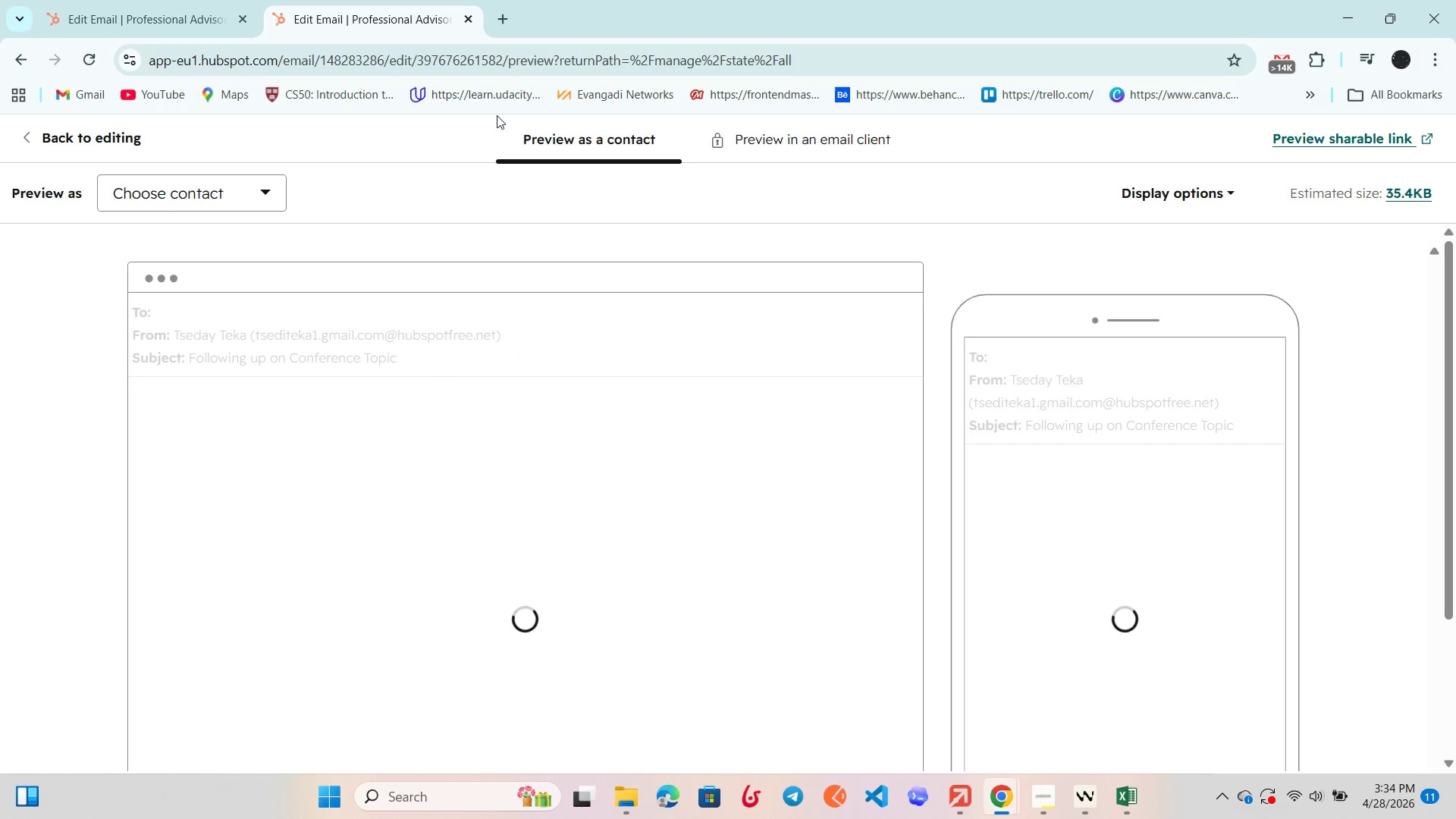 
left_click([237, 195])
 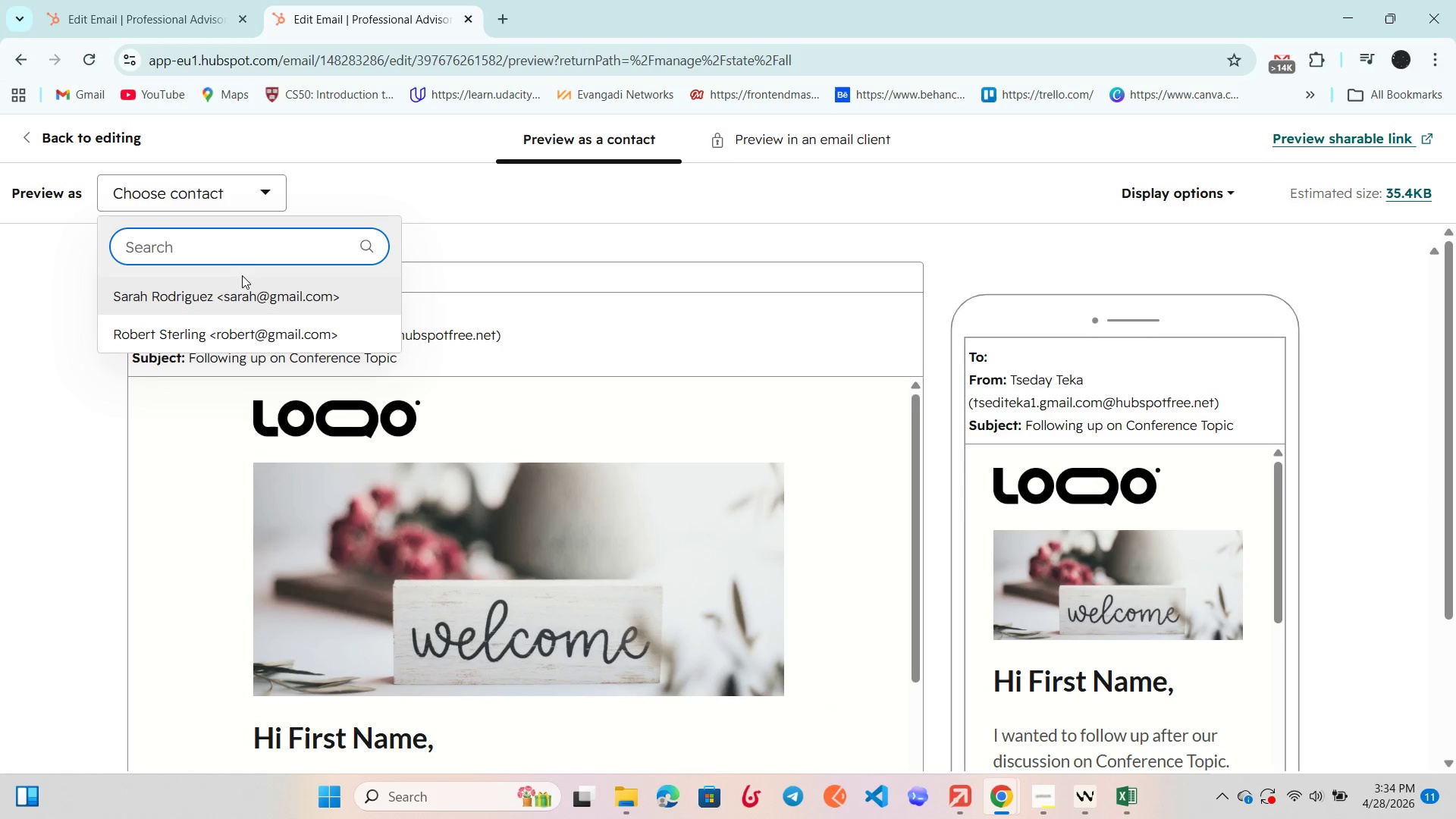 
scroll: coordinate [243, 284], scroll_direction: up, amount: 1.0
 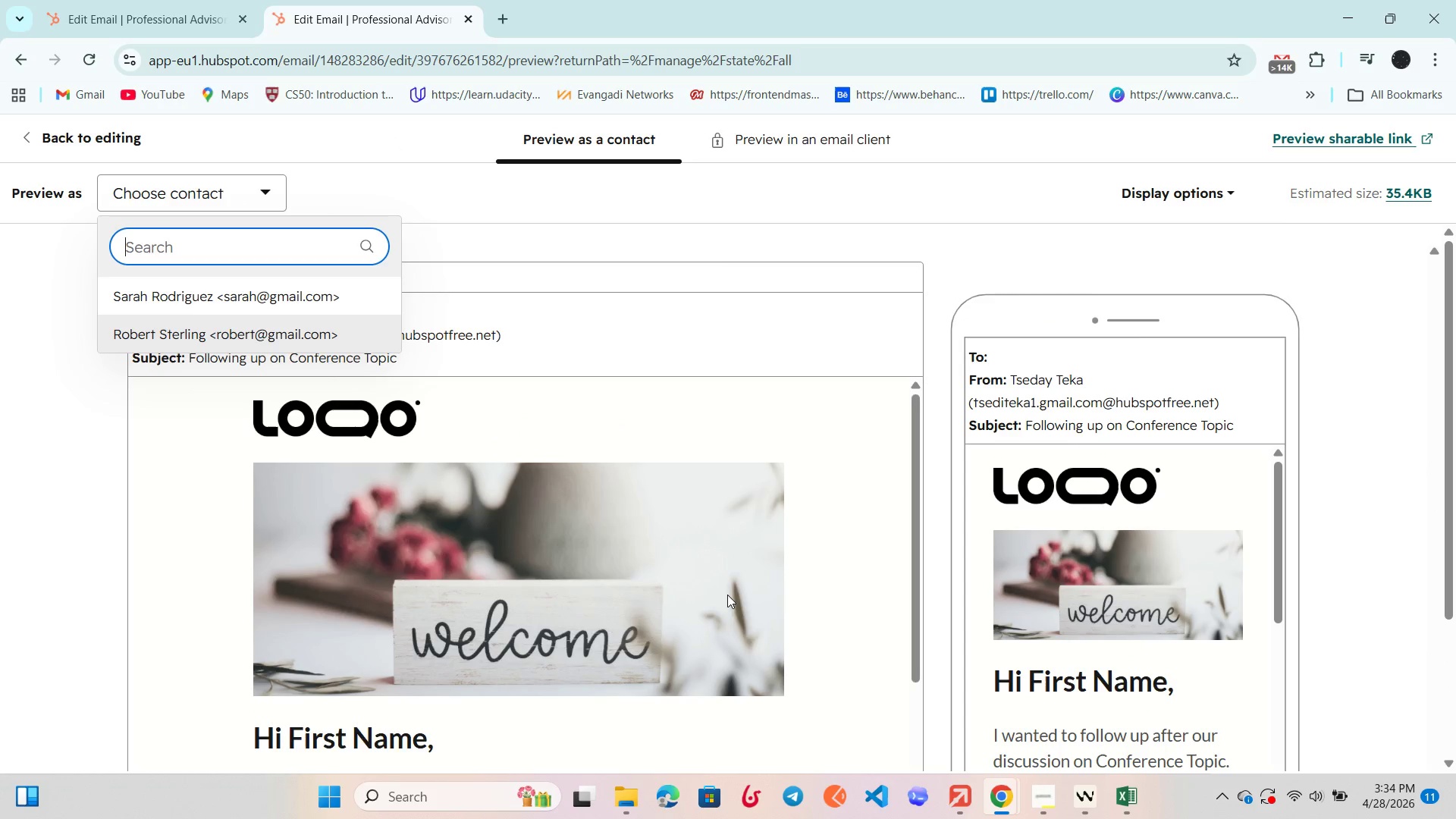 
left_click([1082, 801])
 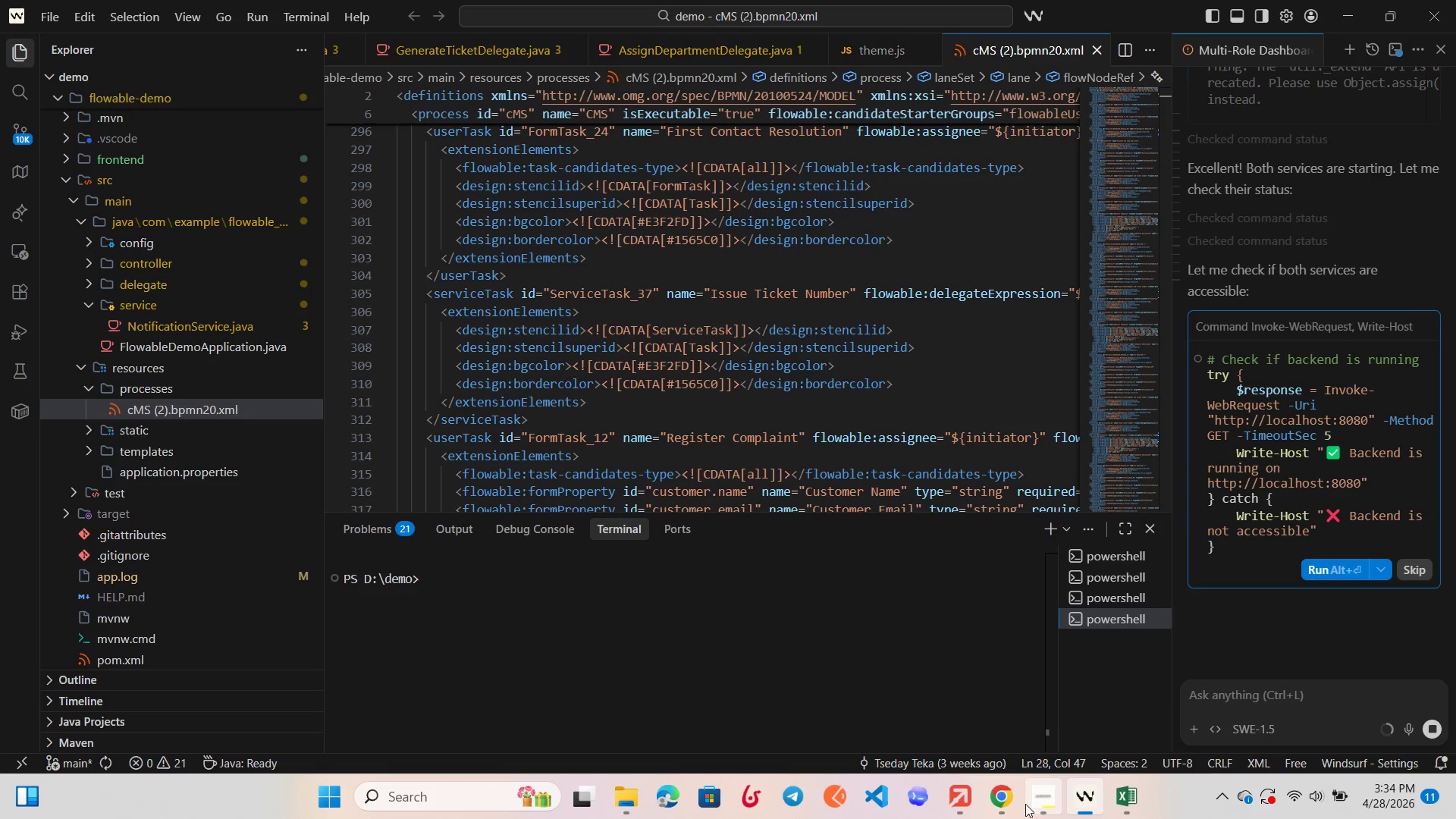 
left_click([1036, 801])